 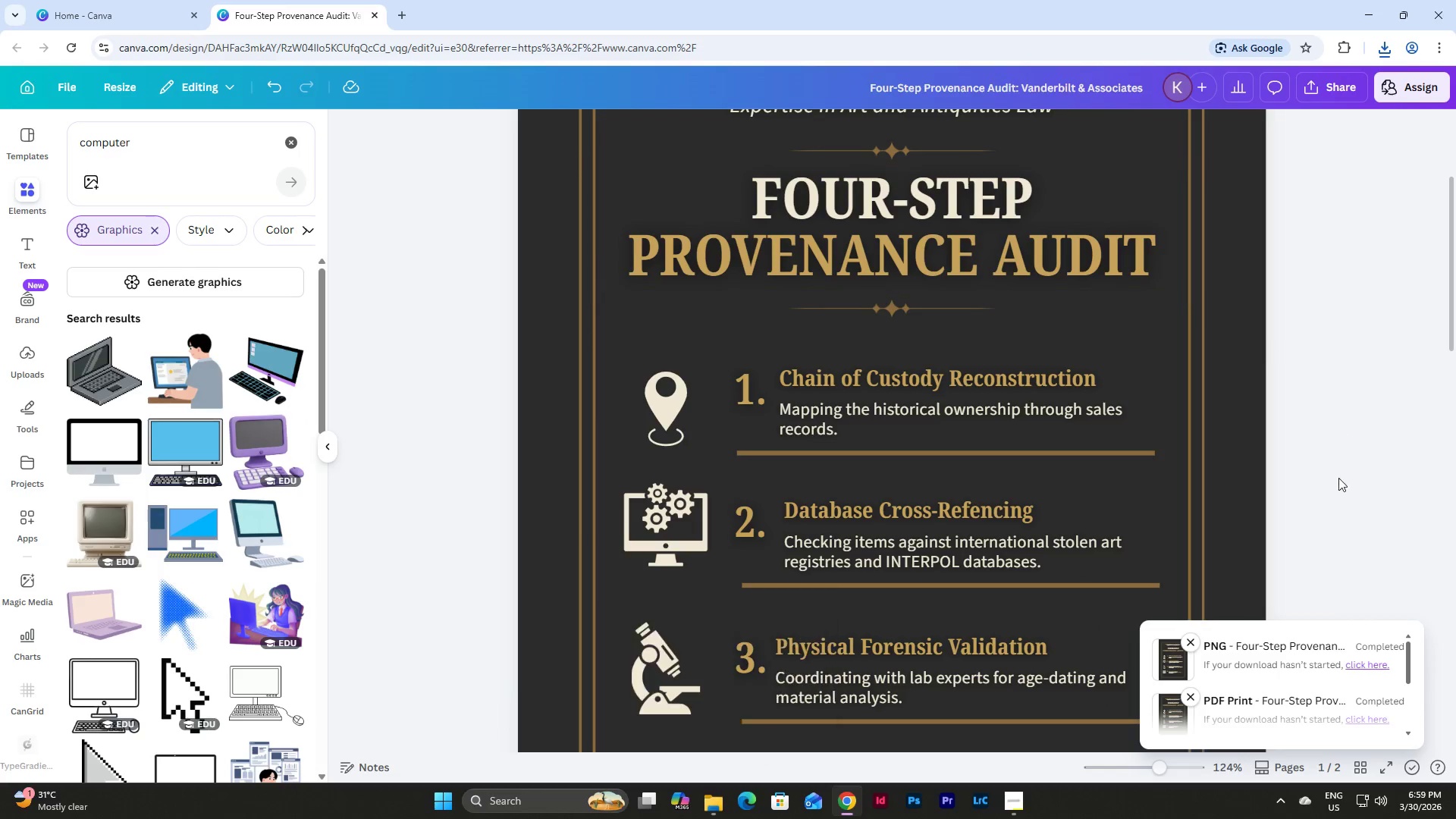 
scroll: coordinate [1347, 402], scroll_direction: up, amount: 4.0
 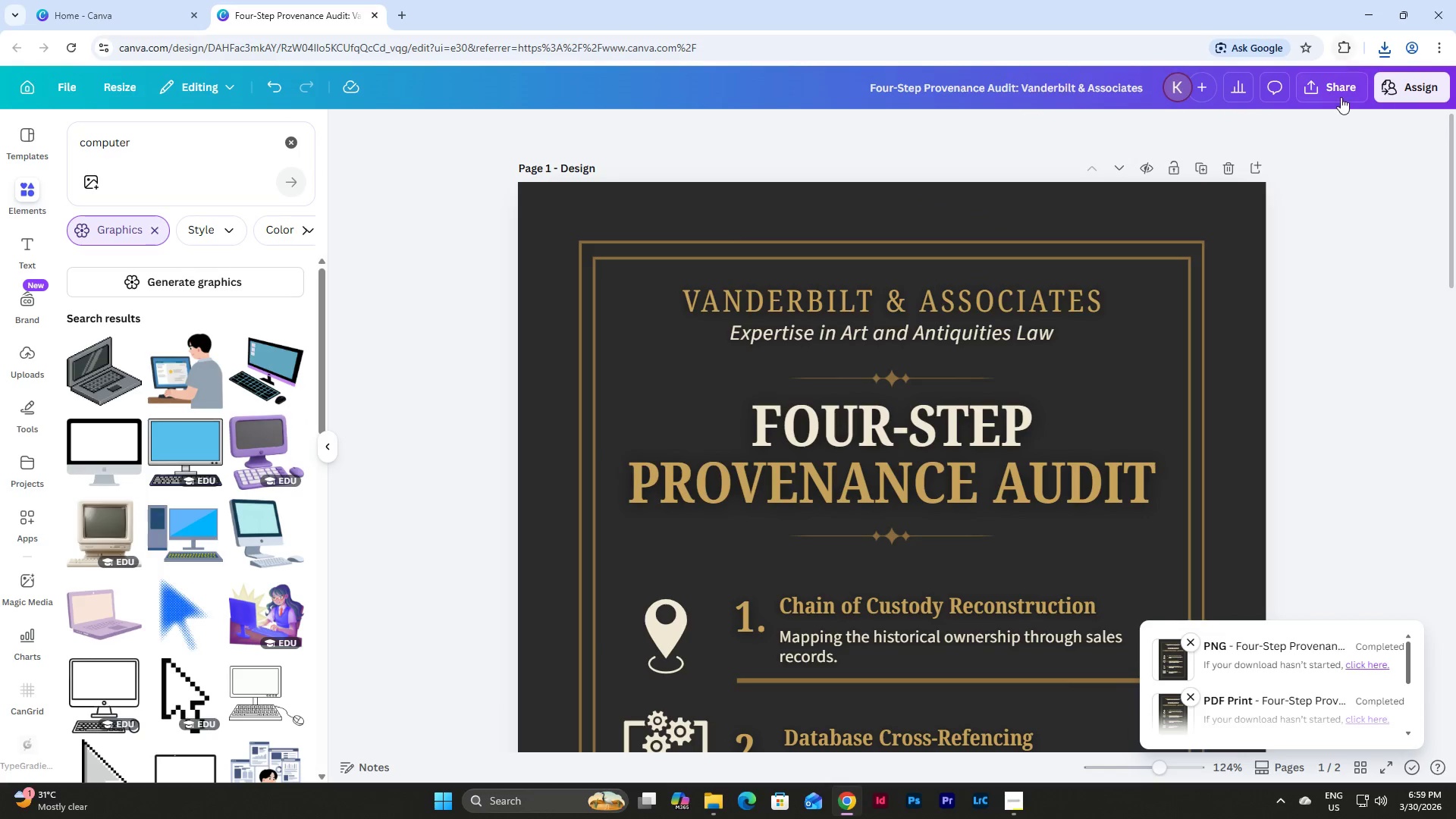 
left_click([1341, 97])
 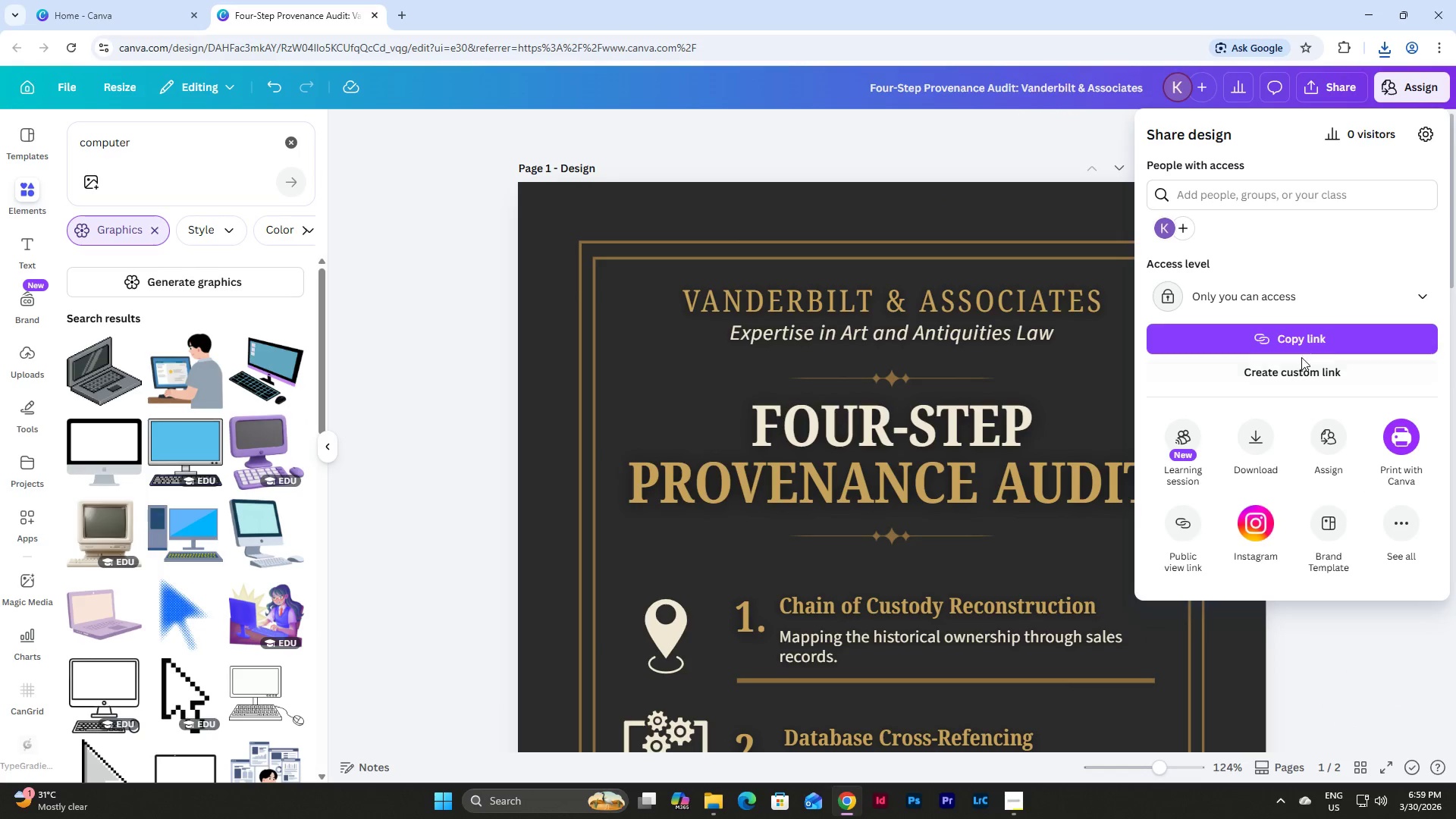 
left_click([1360, 294])
 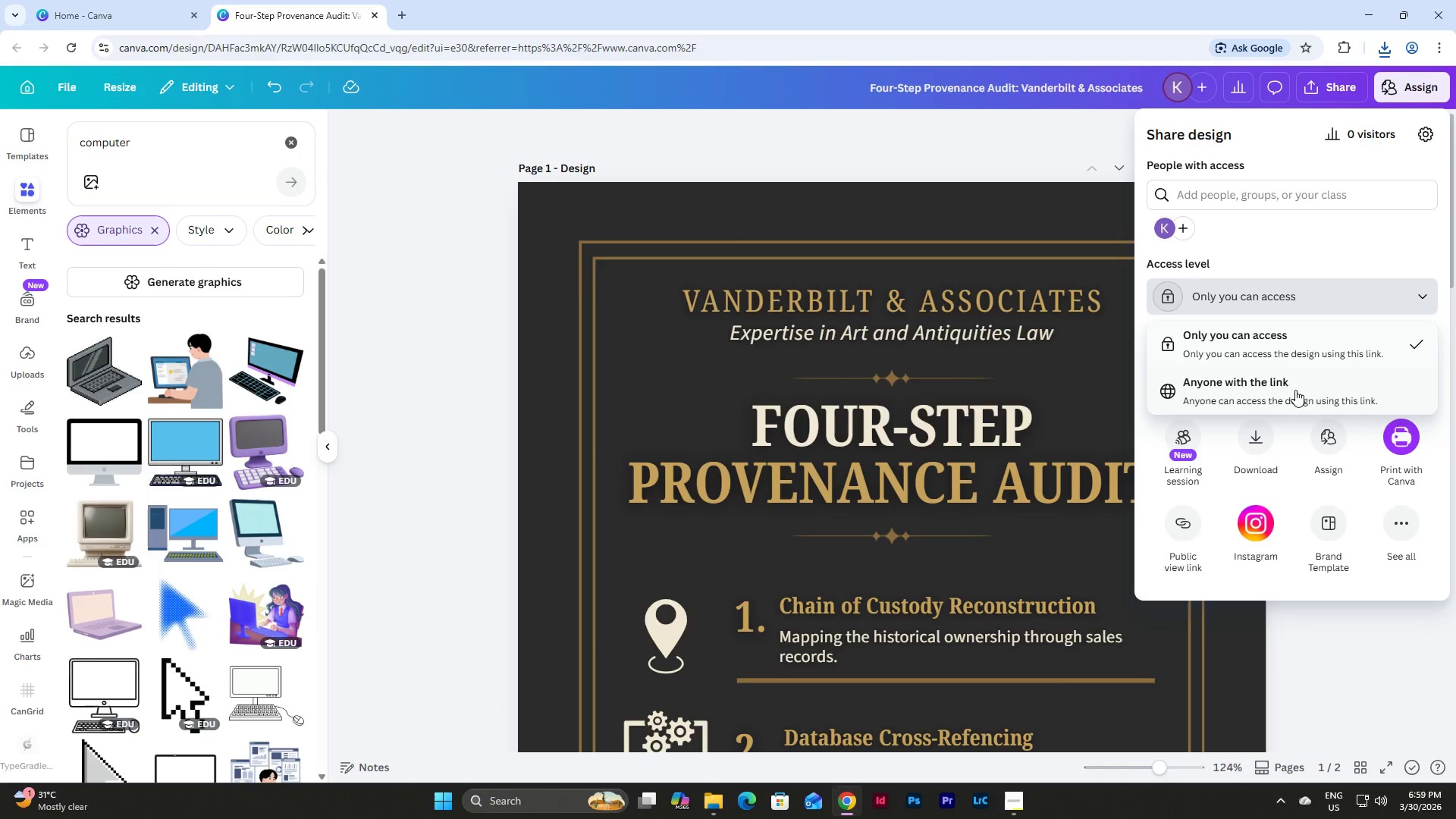 
left_click([1295, 390])
 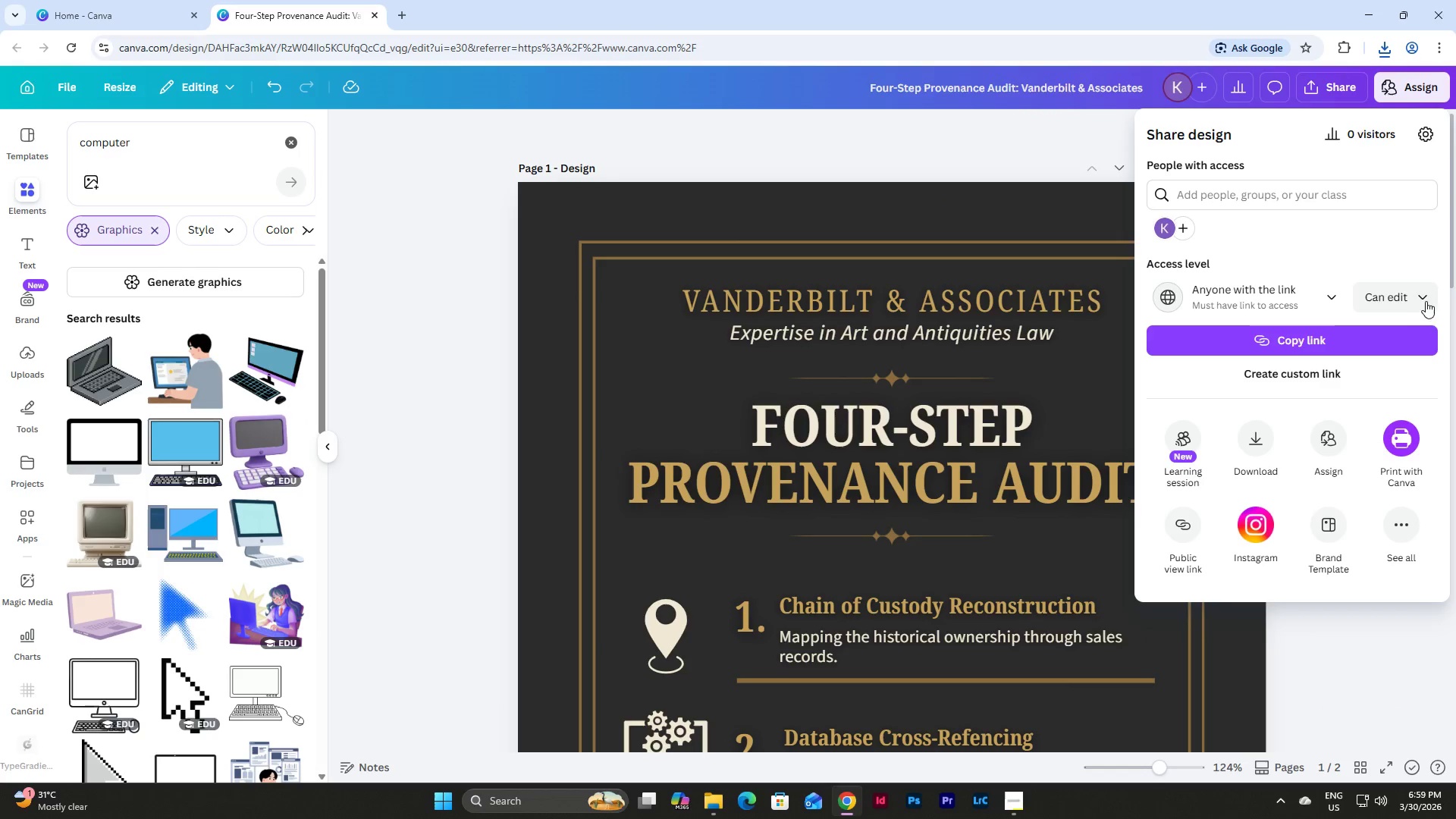 
left_click([1404, 292])
 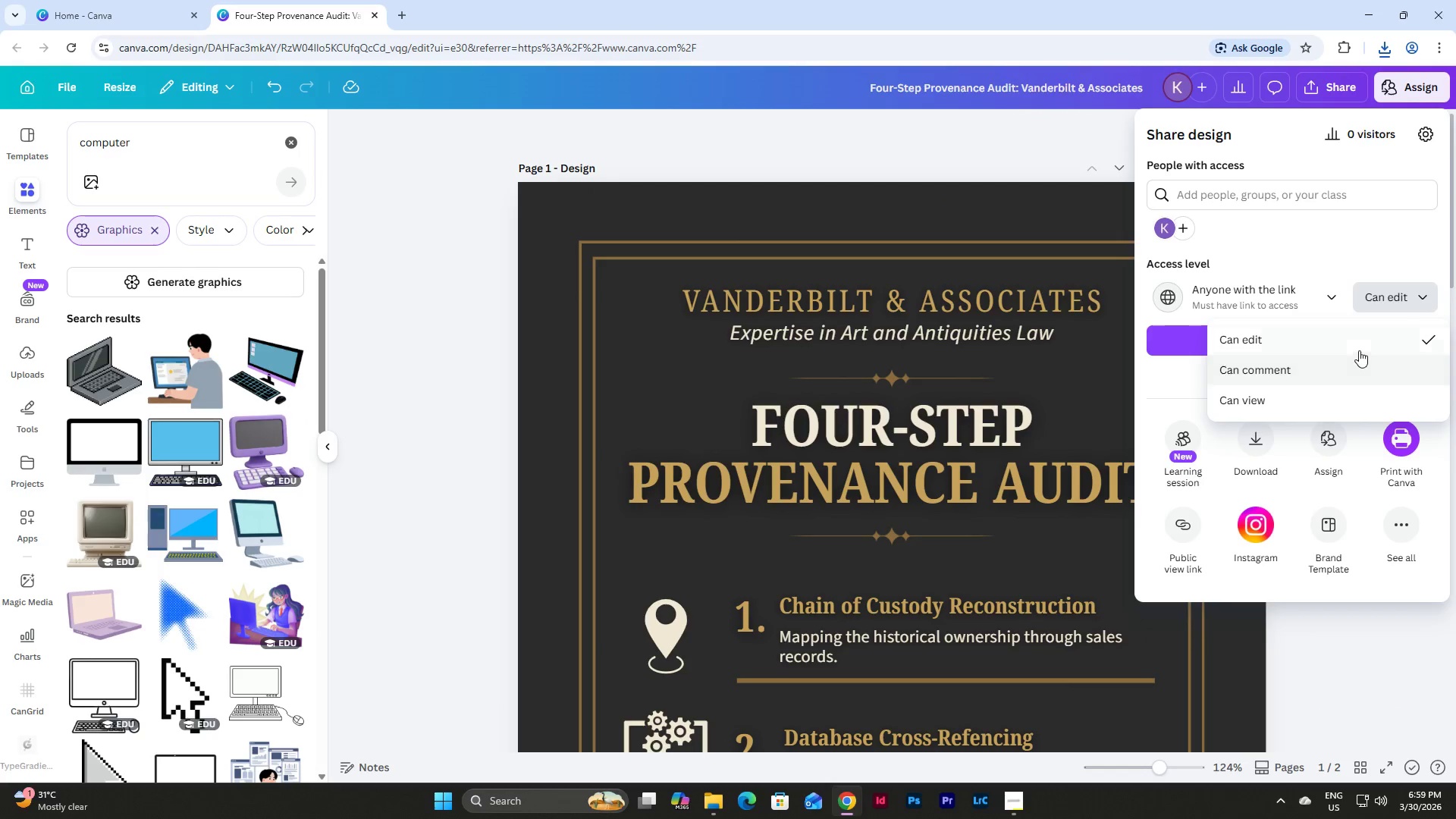 
left_click([1355, 338])
 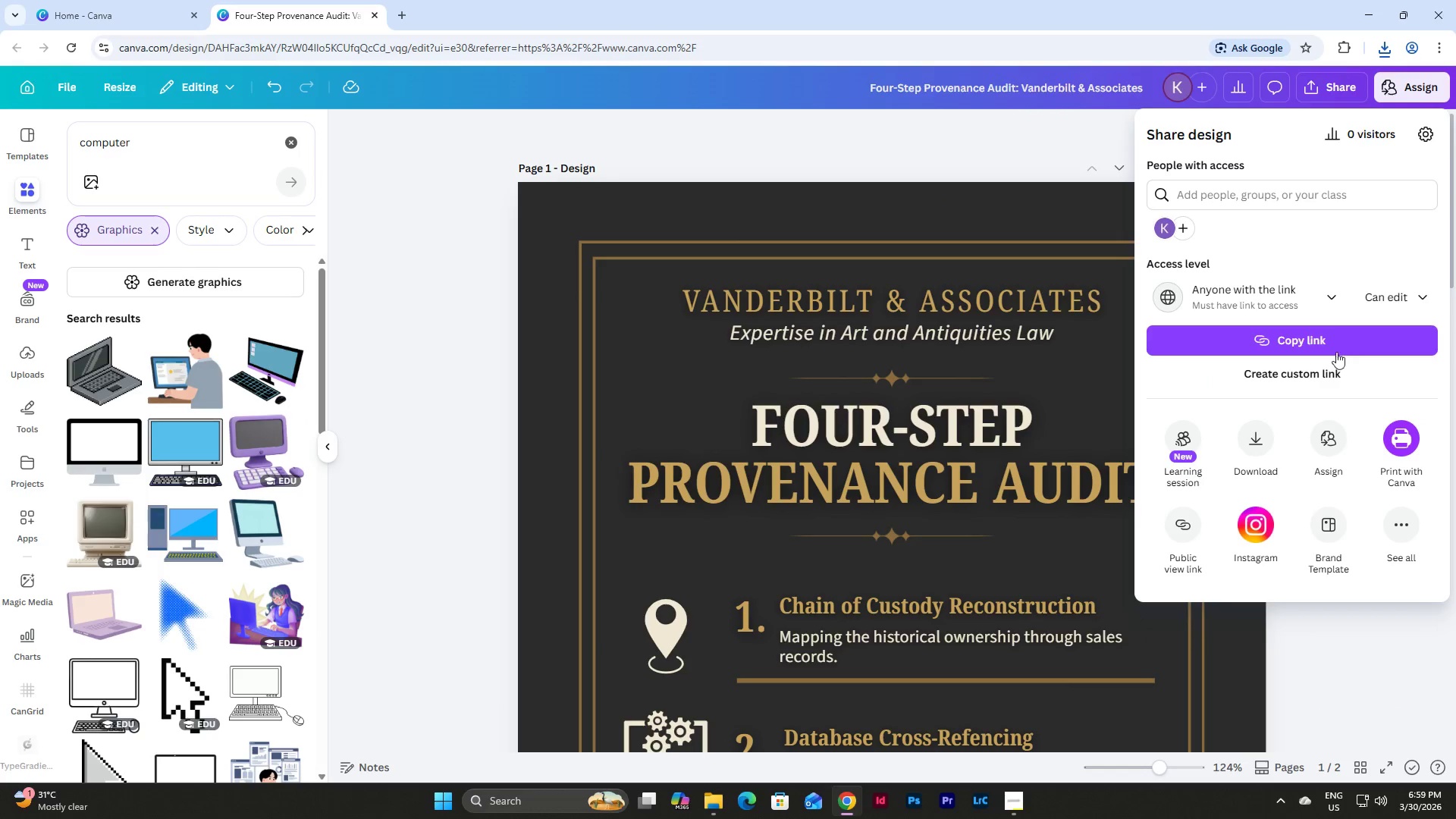 
left_click([1320, 333])
 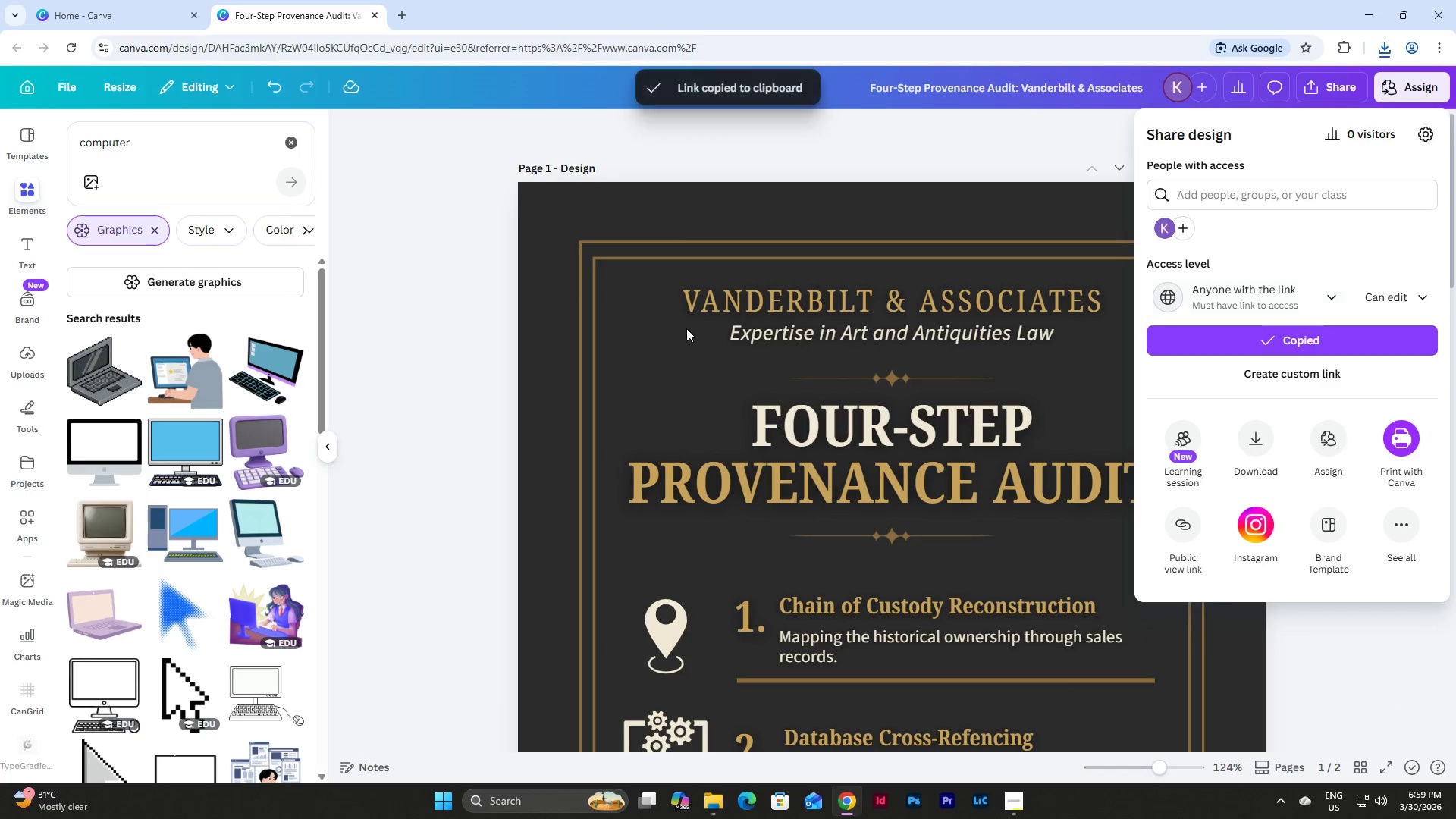 
left_click([479, 310])
 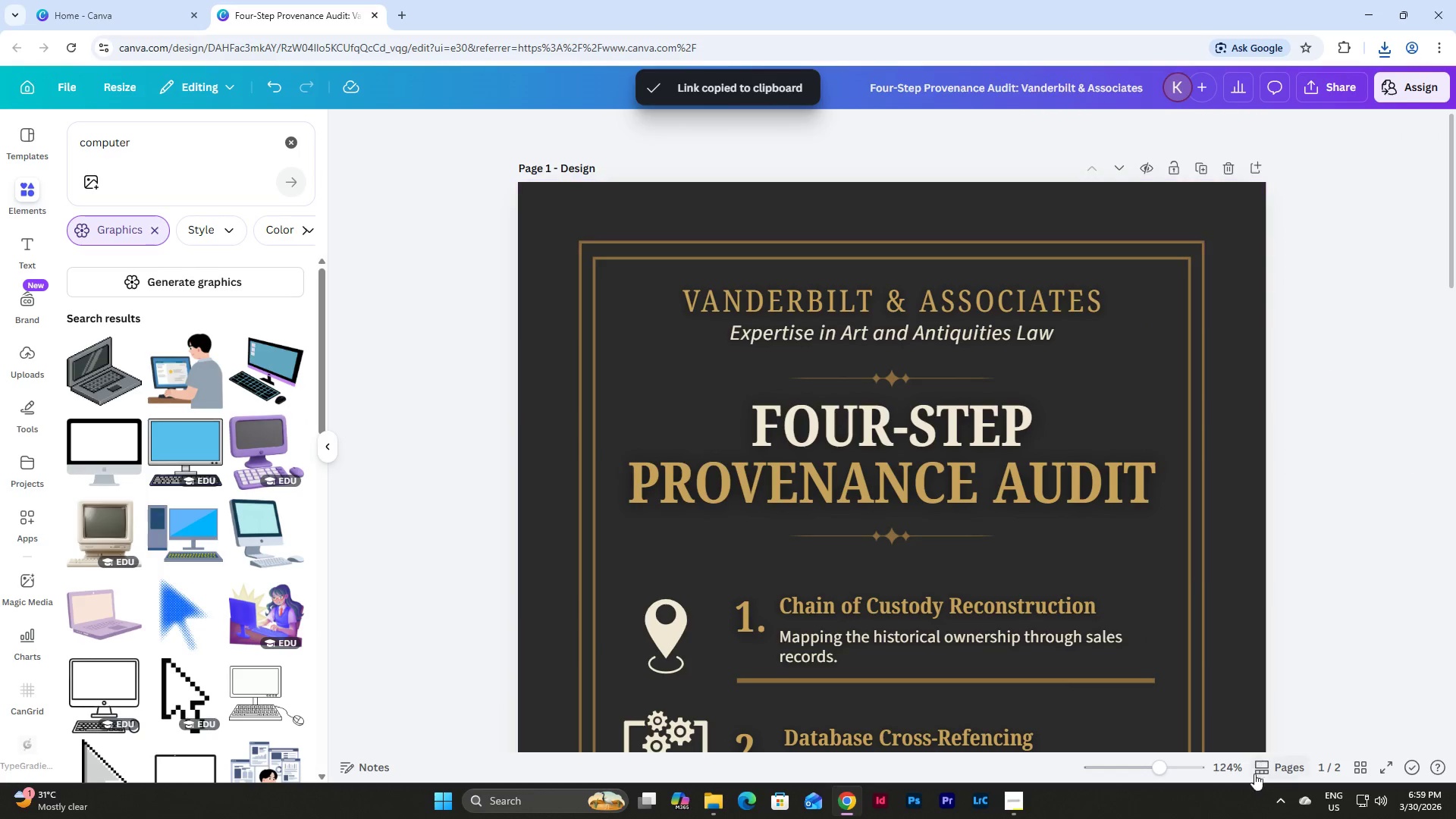 
left_click_drag(start_coordinate=[1159, 768], to_coordinate=[1147, 760])
 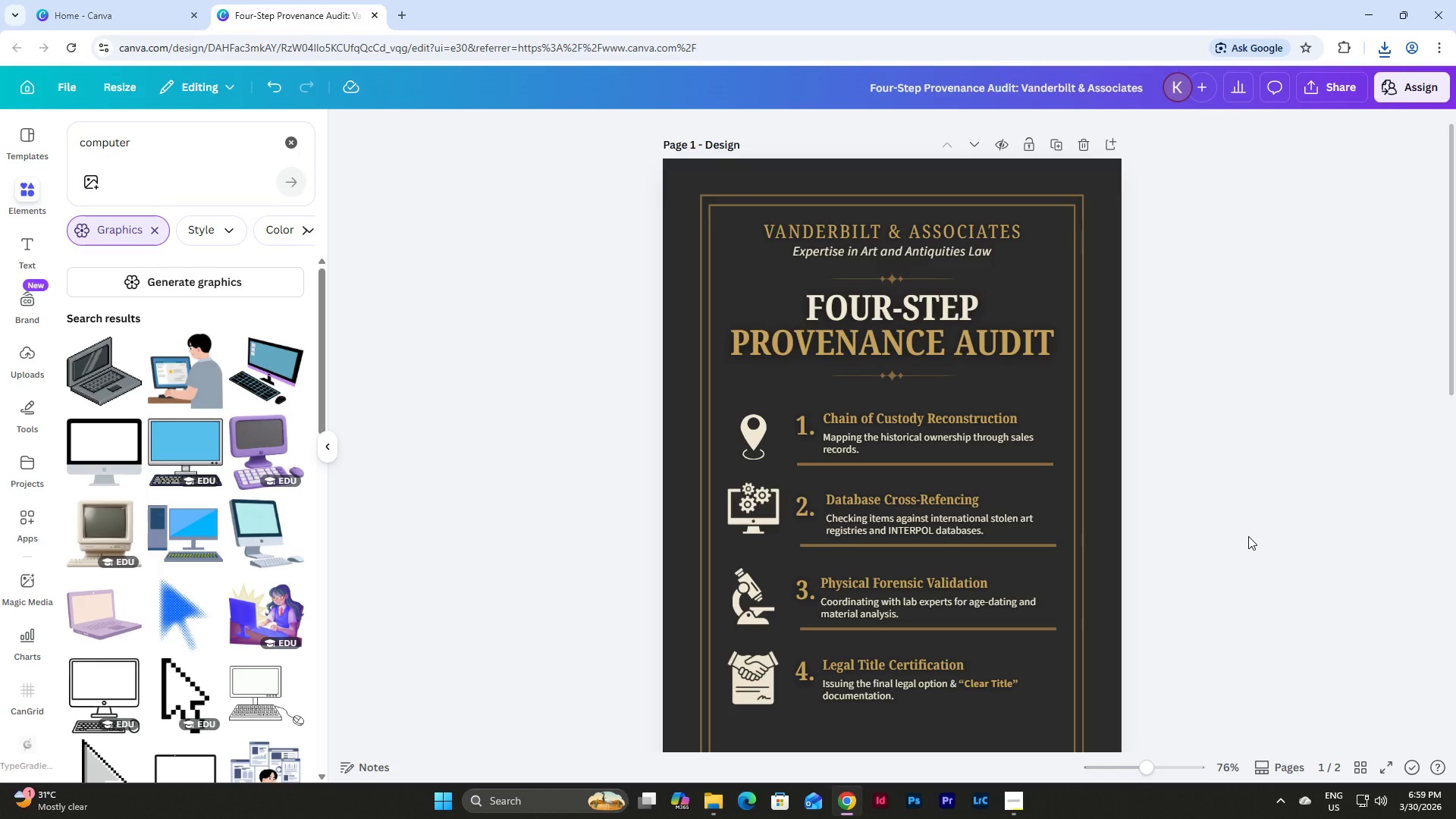 
wait(5.11)
 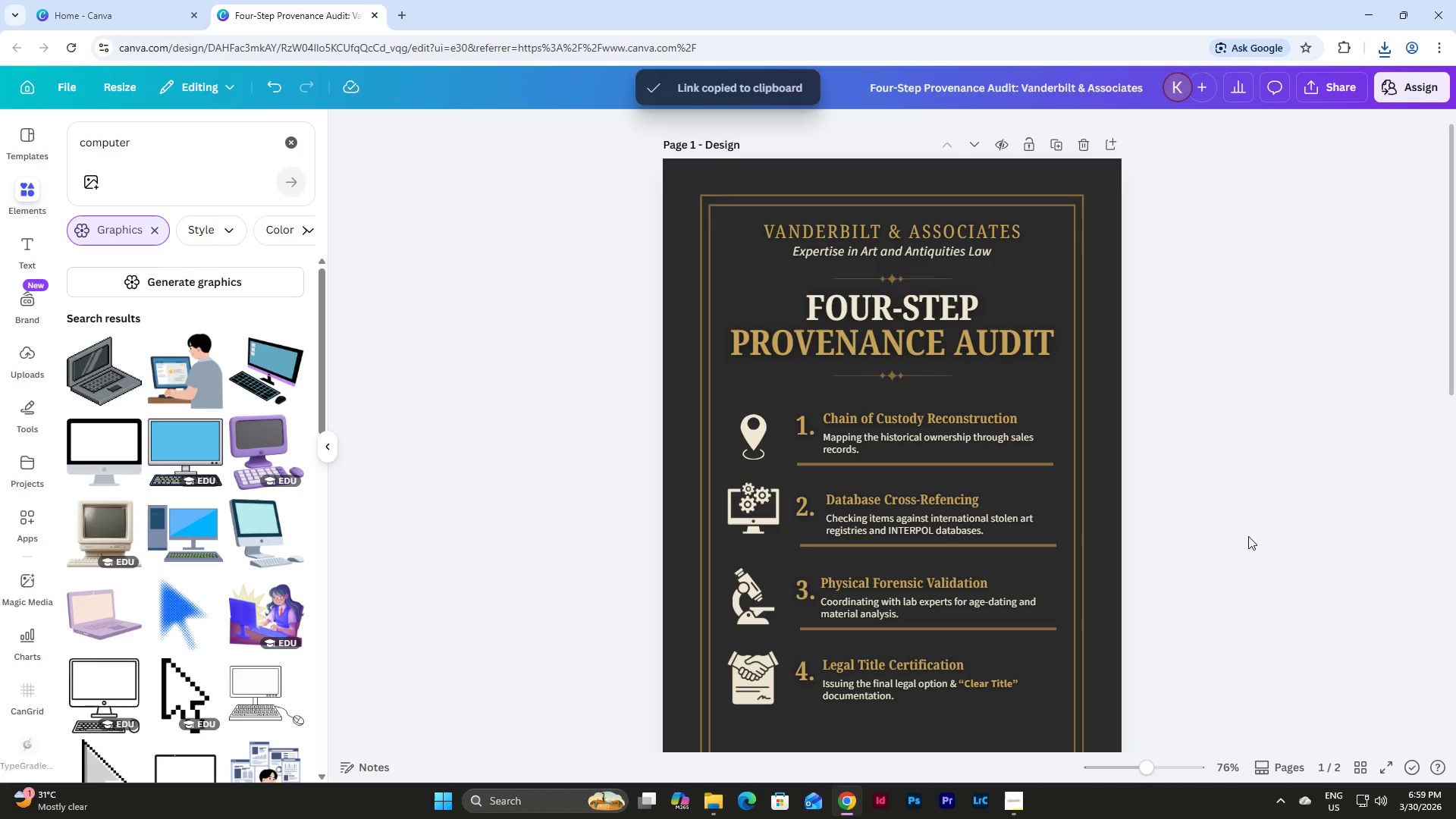 
left_click_drag(start_coordinate=[1153, 766], to_coordinate=[1161, 767])
 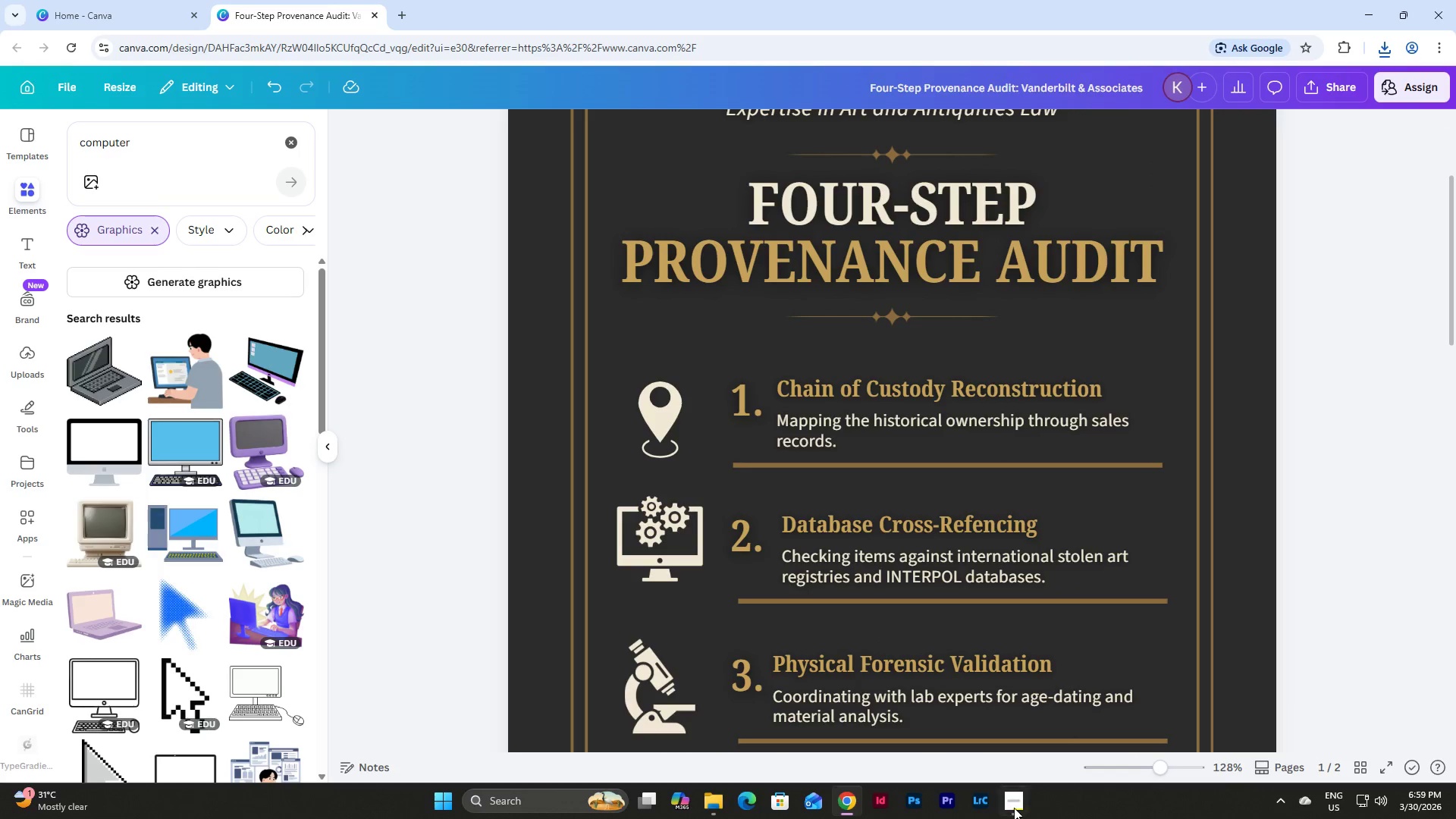 
left_click([1014, 802])